 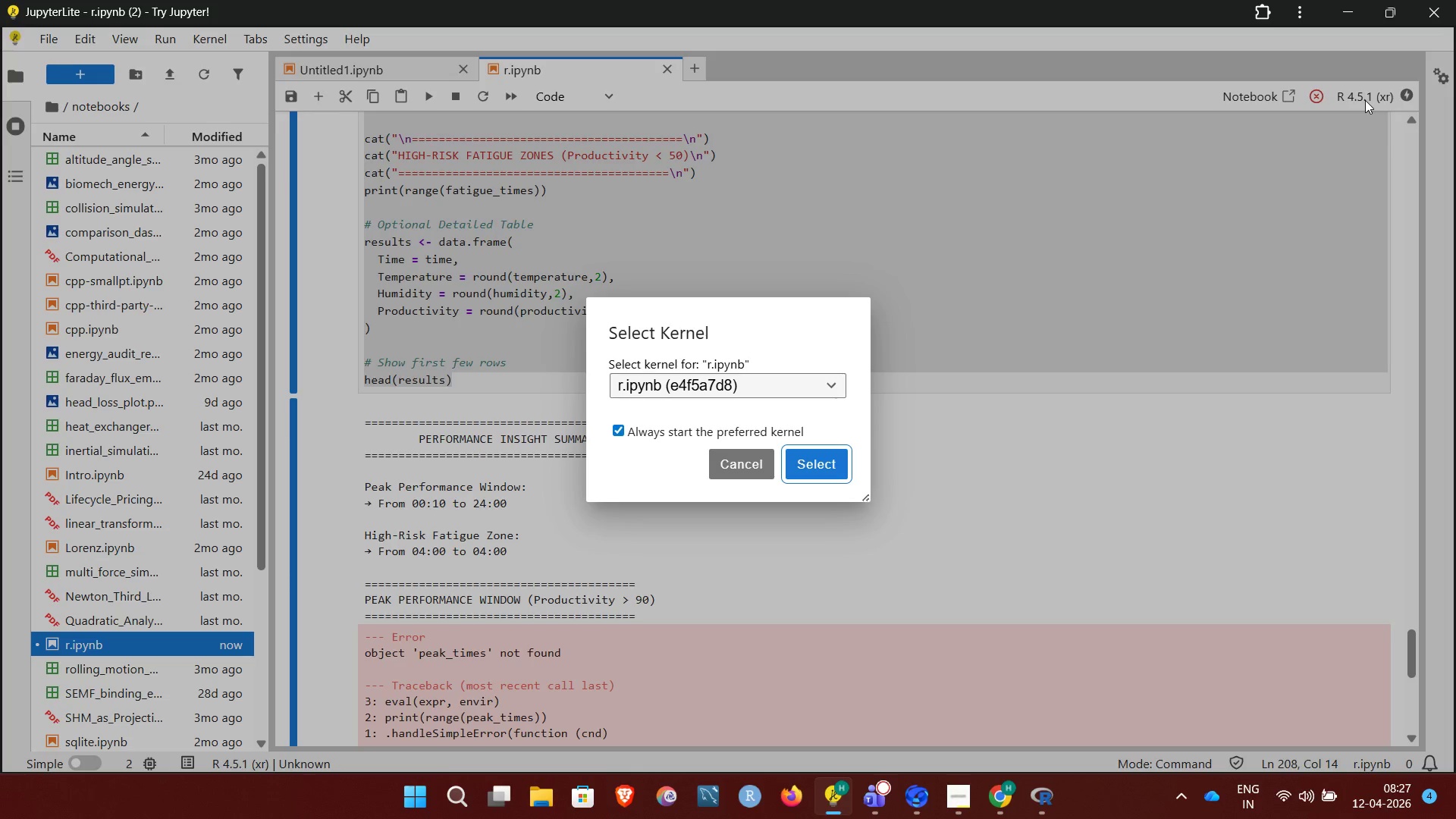 
left_click([799, 465])
 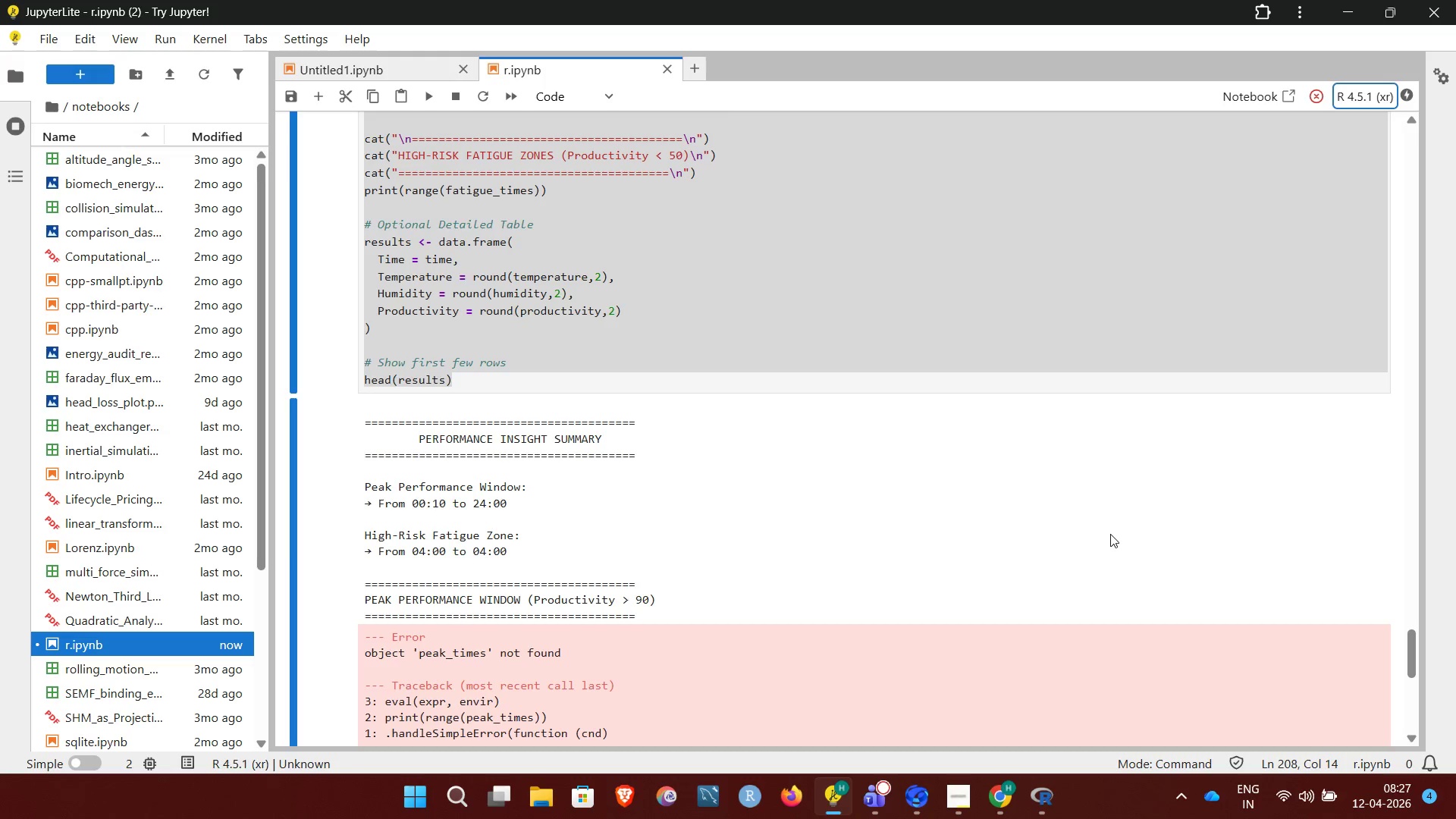 
wait(5.92)
 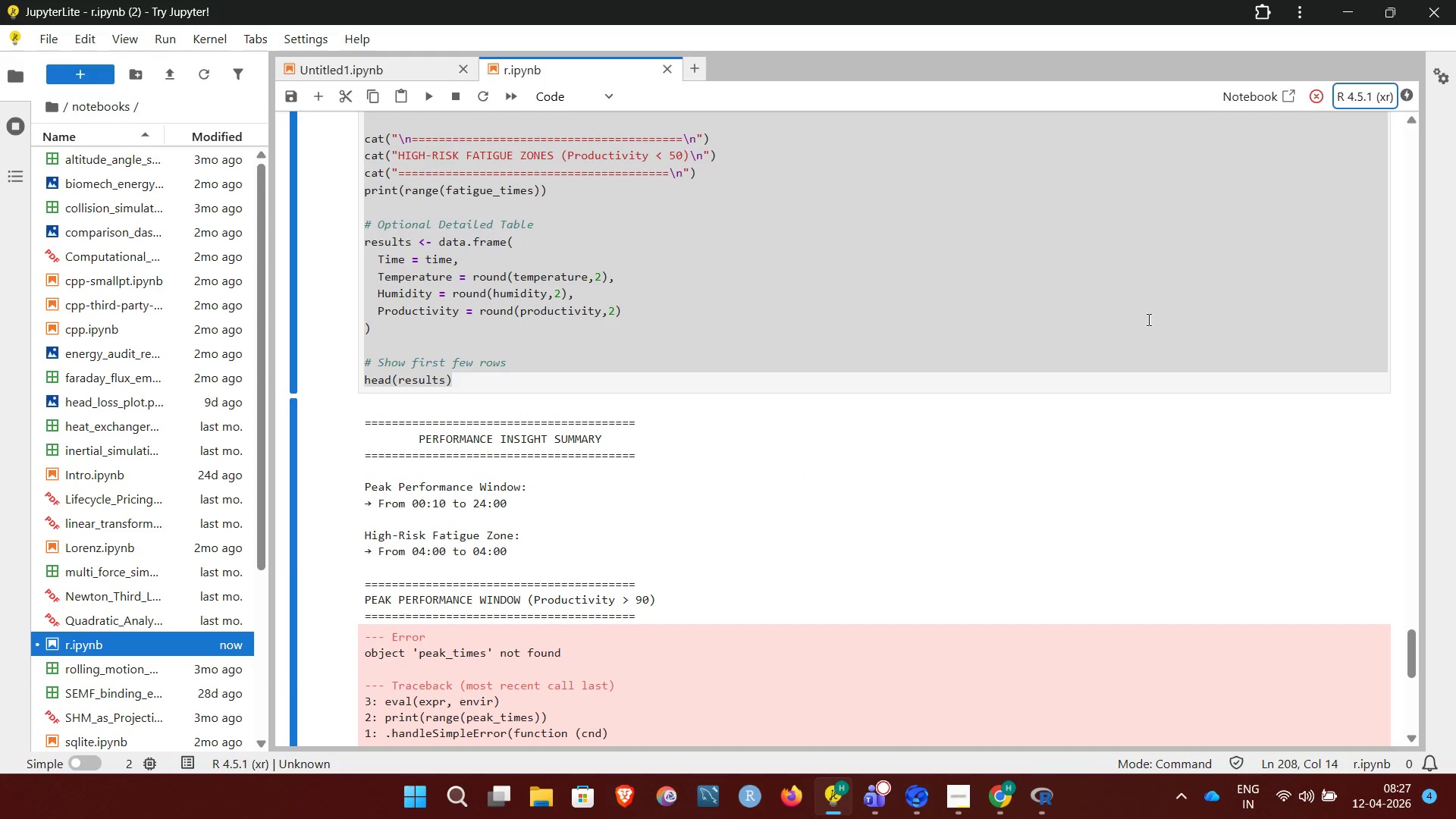 
left_click([1037, 795])
 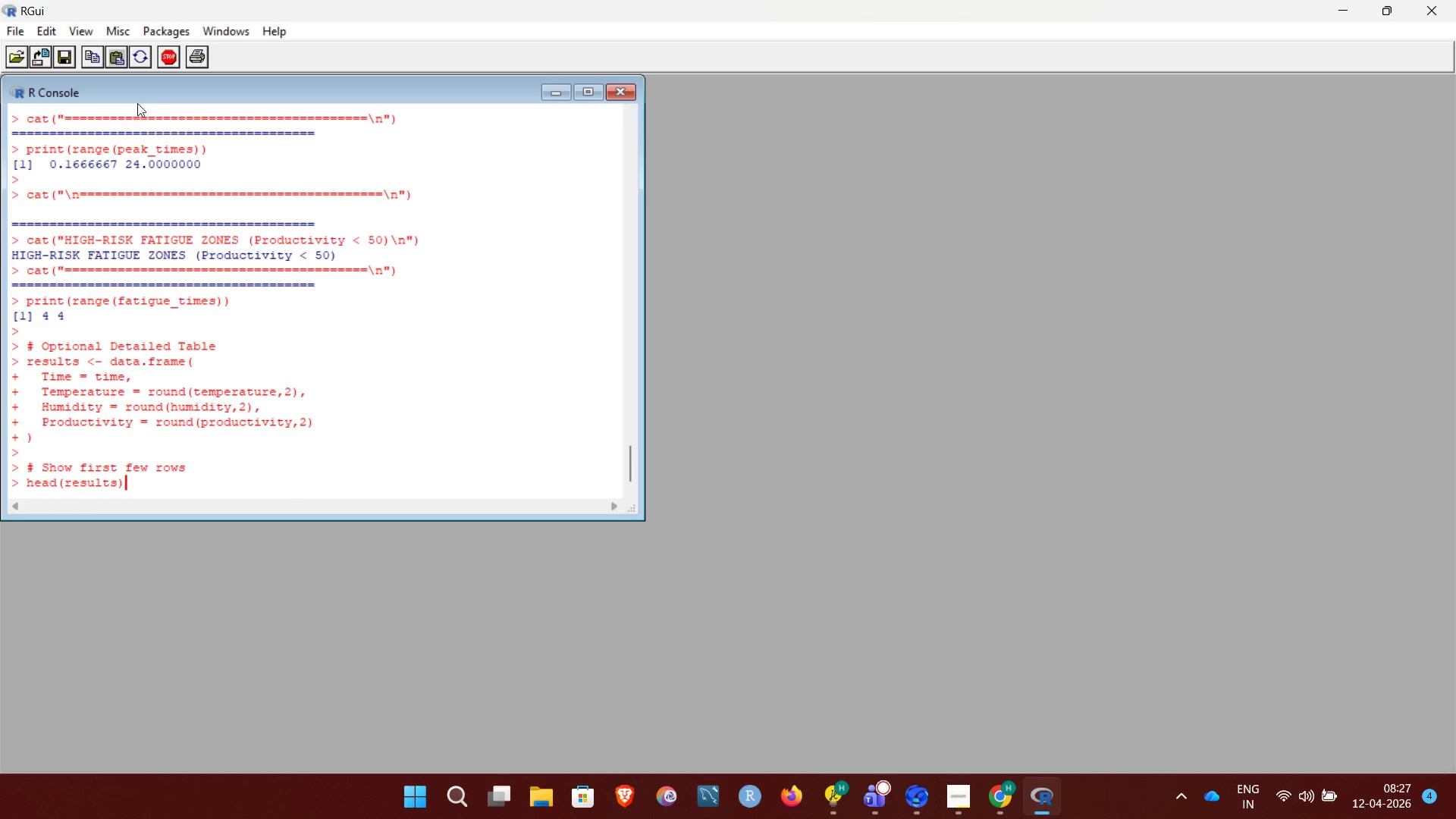 
wait(6.02)
 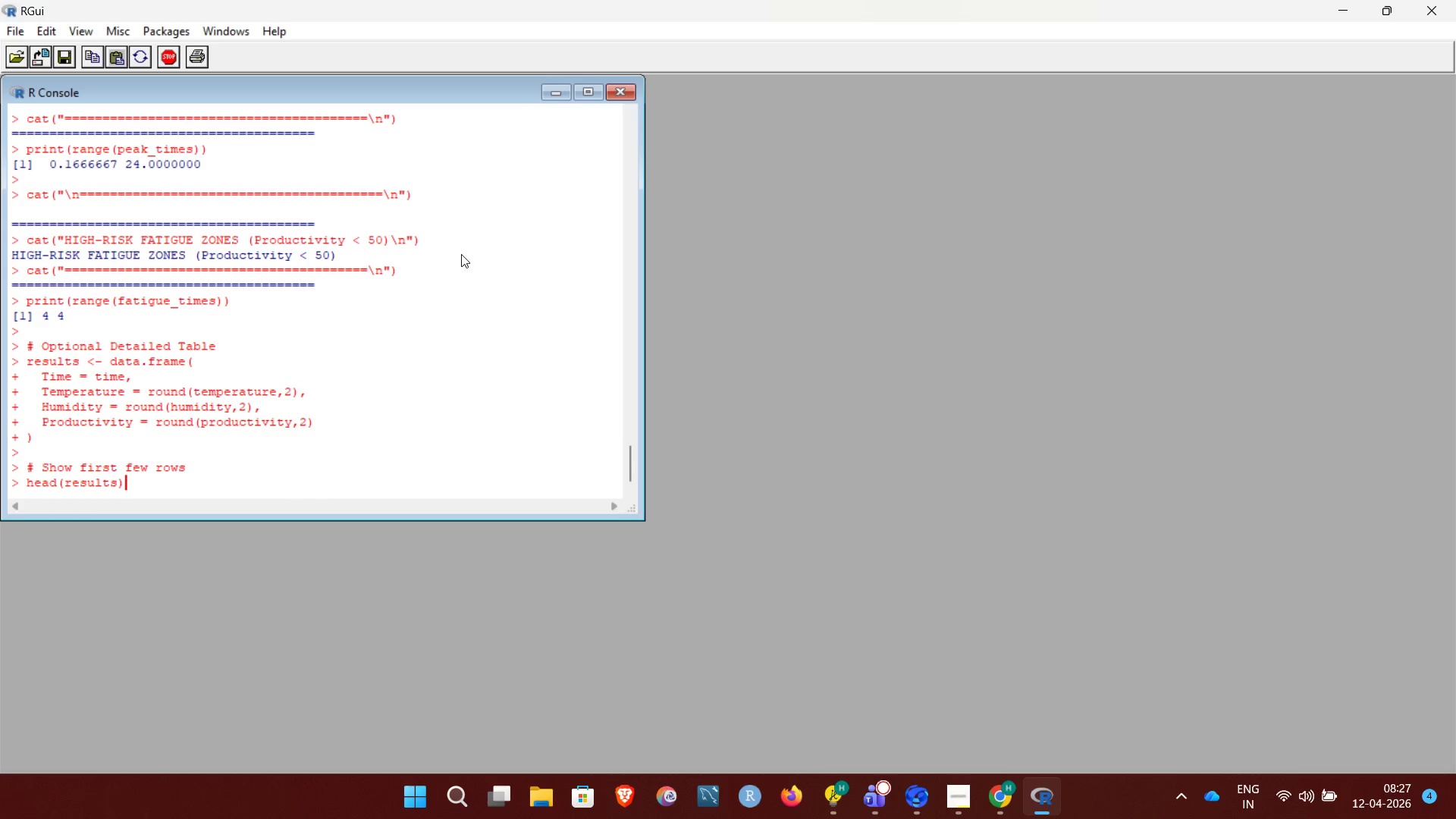 
left_click([583, 93])
 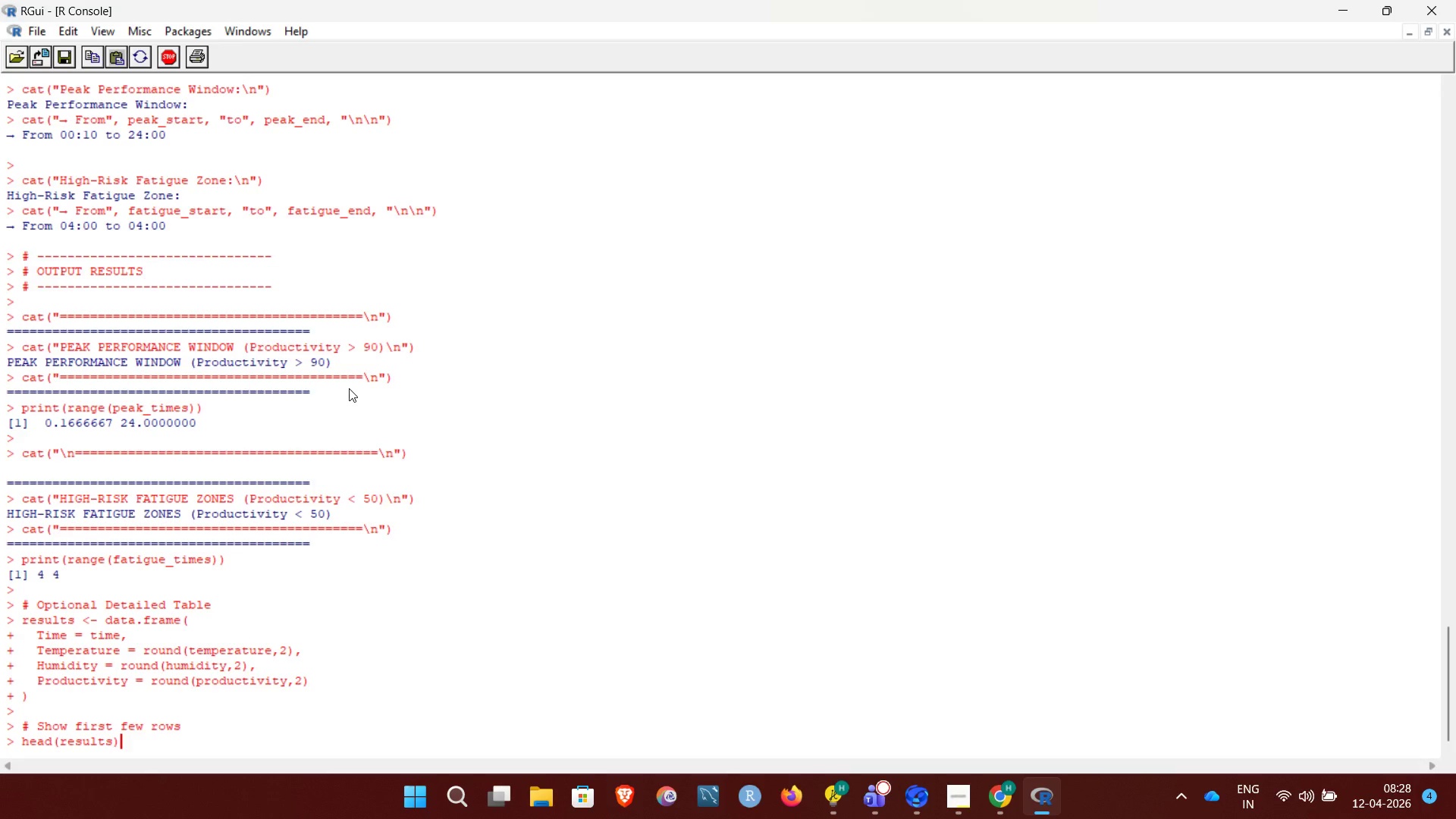 
scroll: coordinate [349, 388], scroll_direction: down, amount: 10.0
 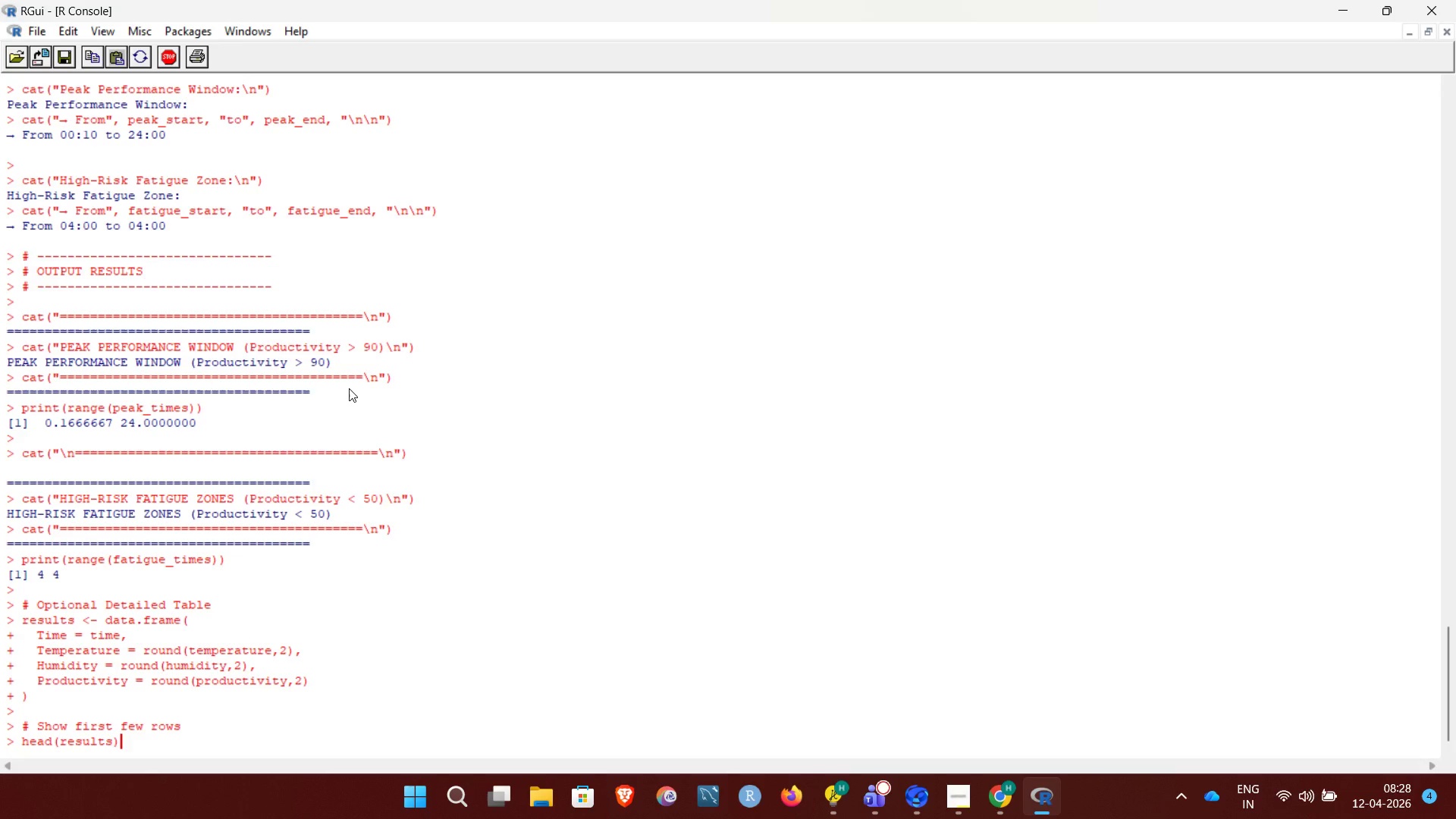 
key(Enter)
 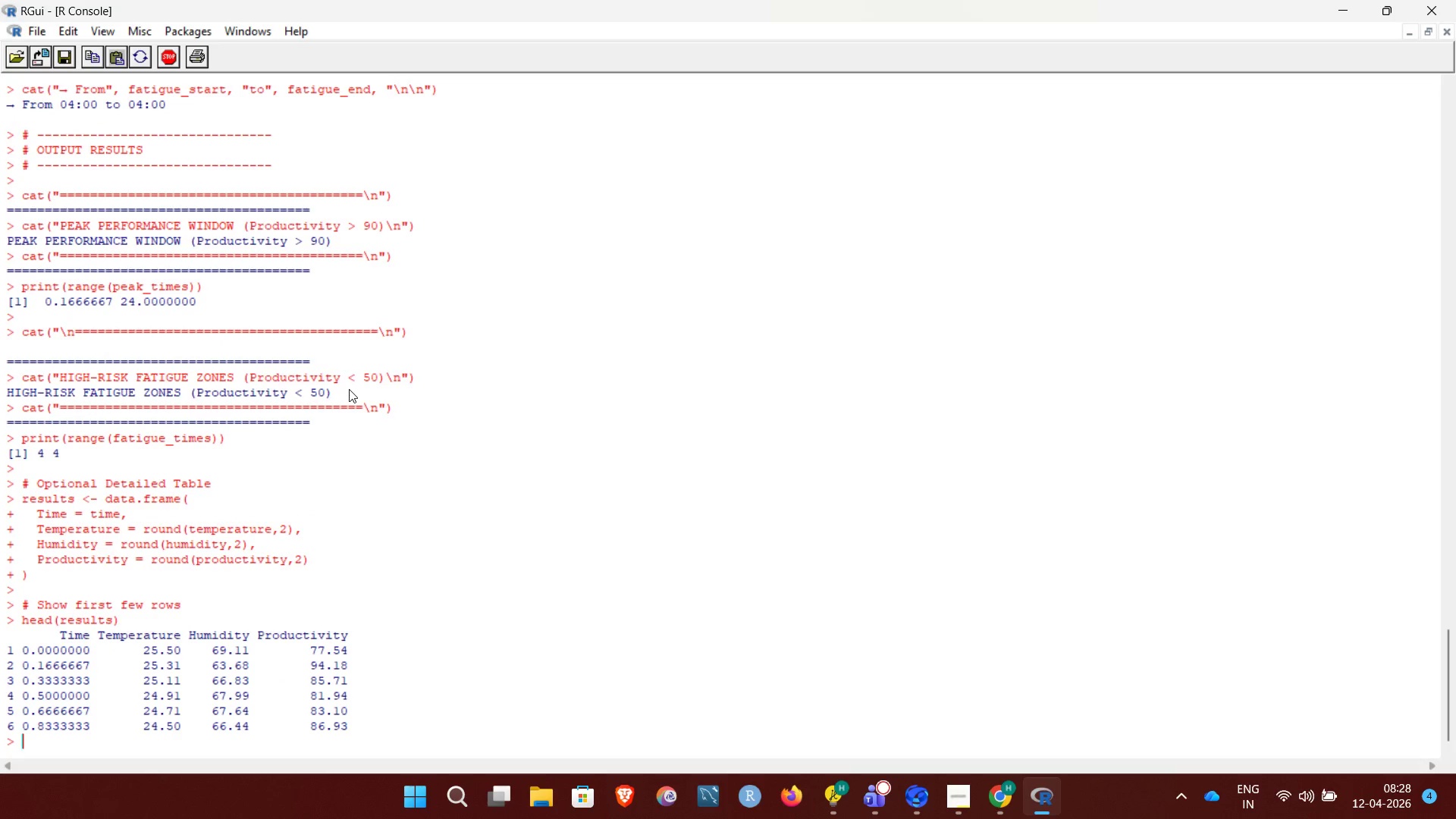 
scroll: coordinate [349, 389], scroll_direction: down, amount: 3.0
 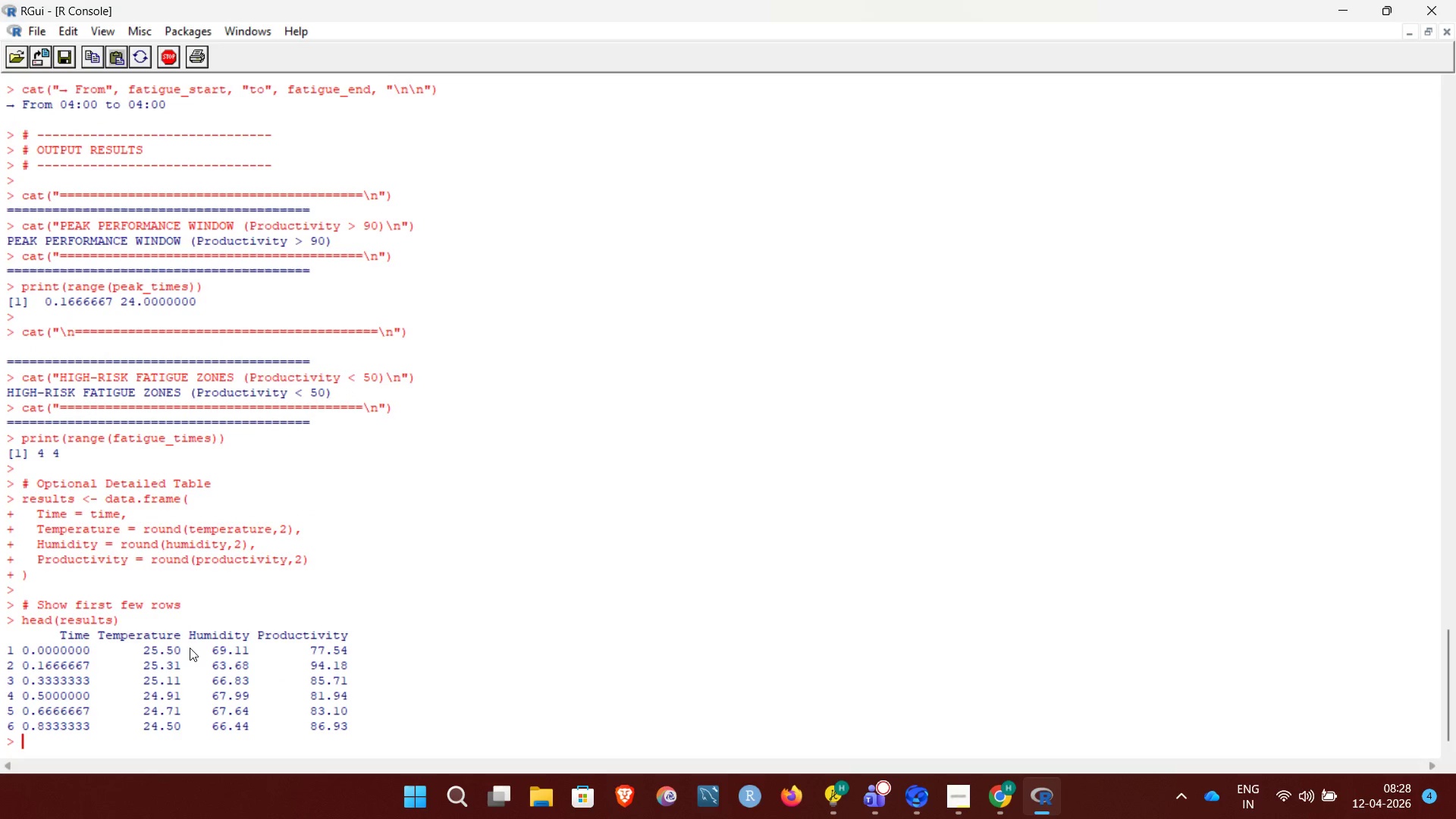 
key(Enter)
 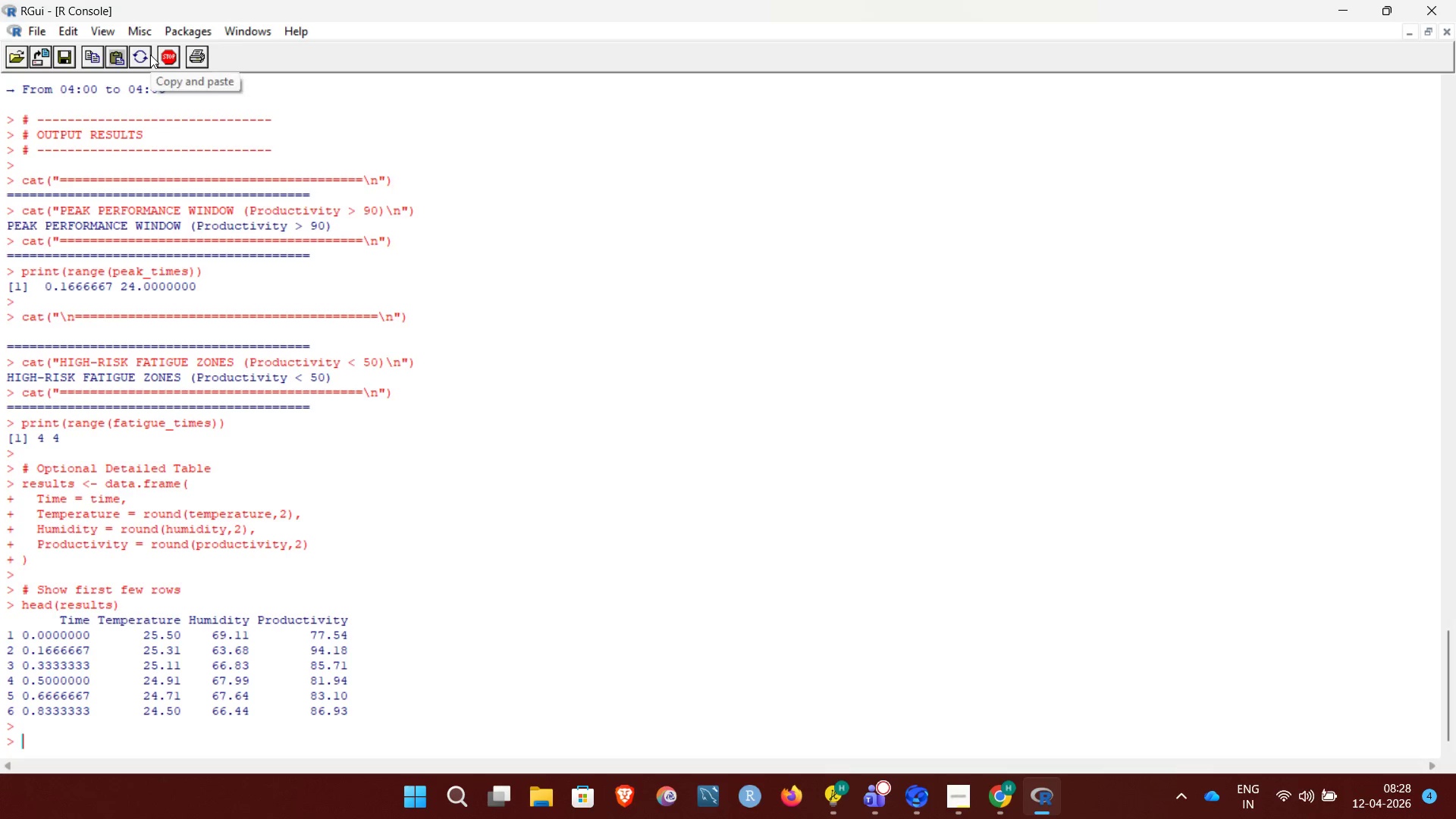 
wait(14.16)
 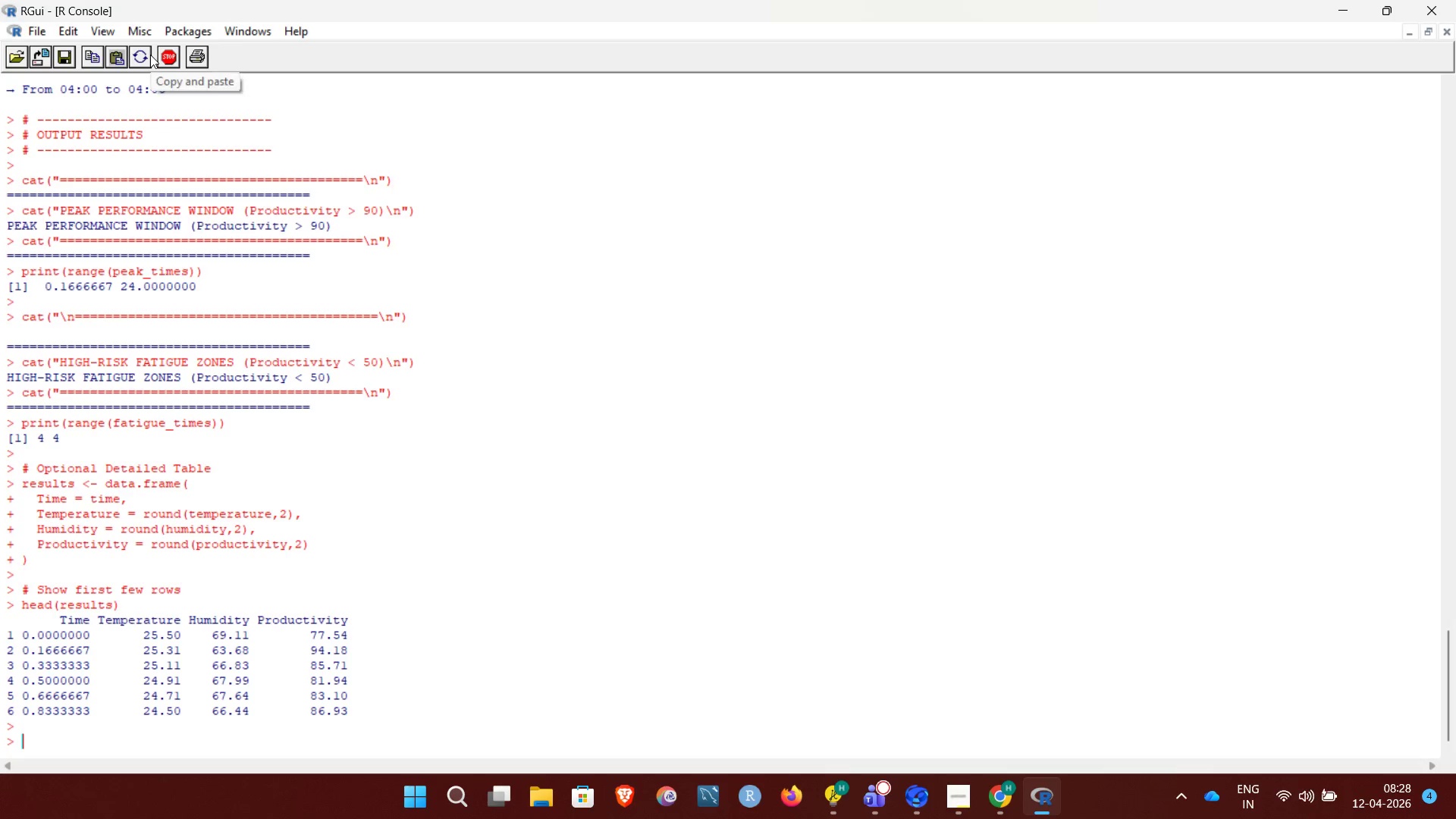 
left_click([36, 61])
 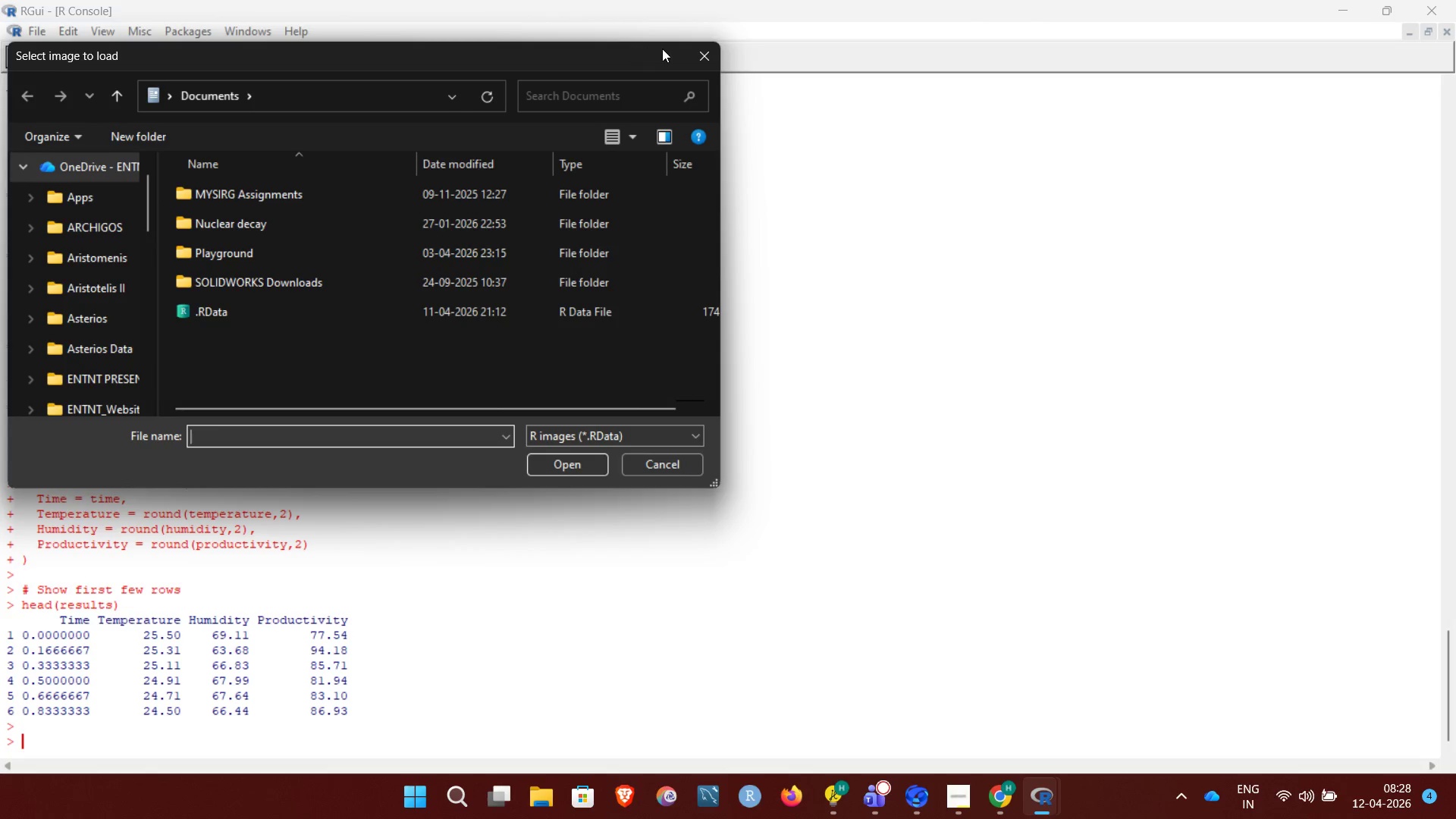 
left_click([695, 49])
 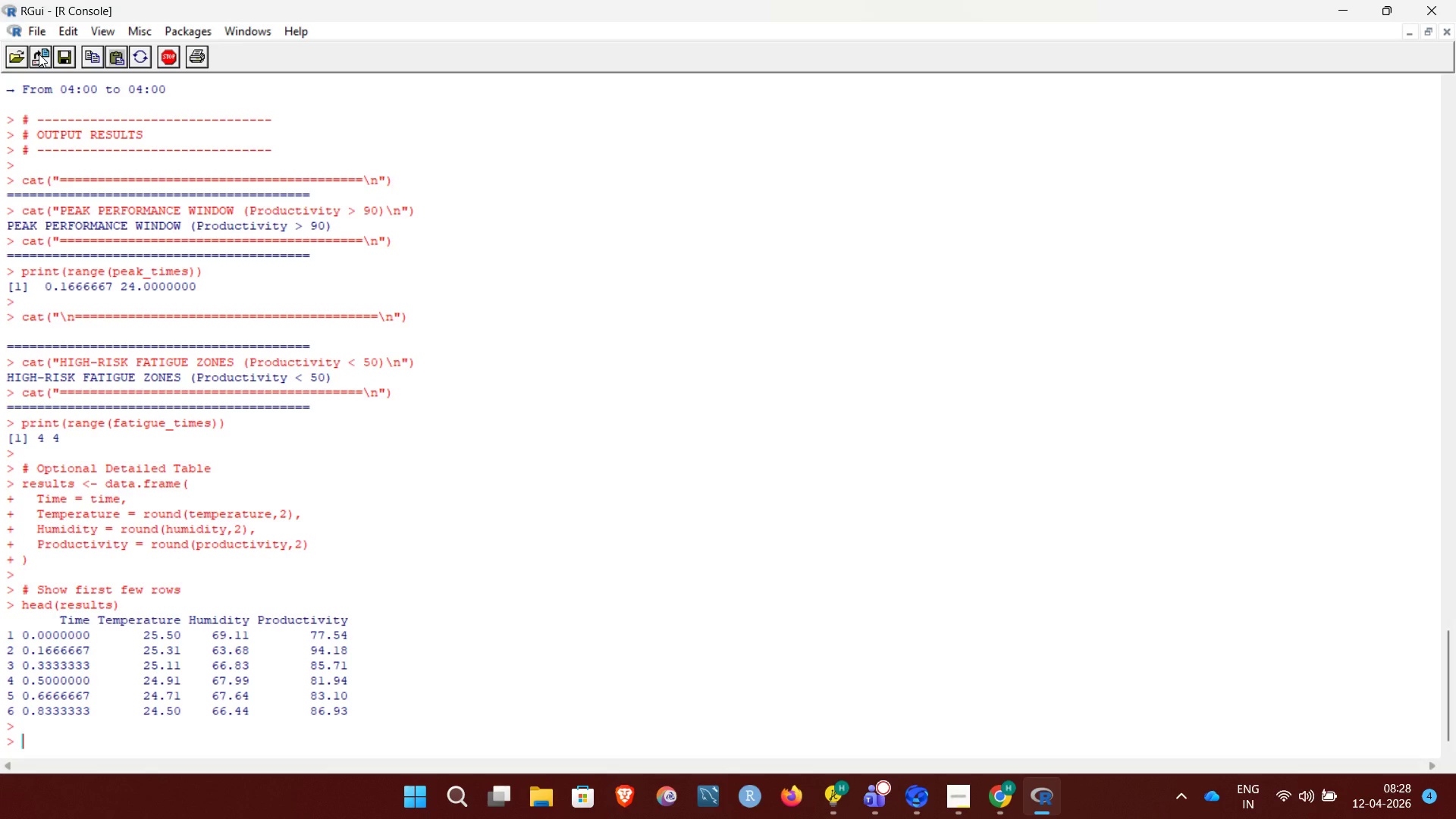 
wait(19.78)
 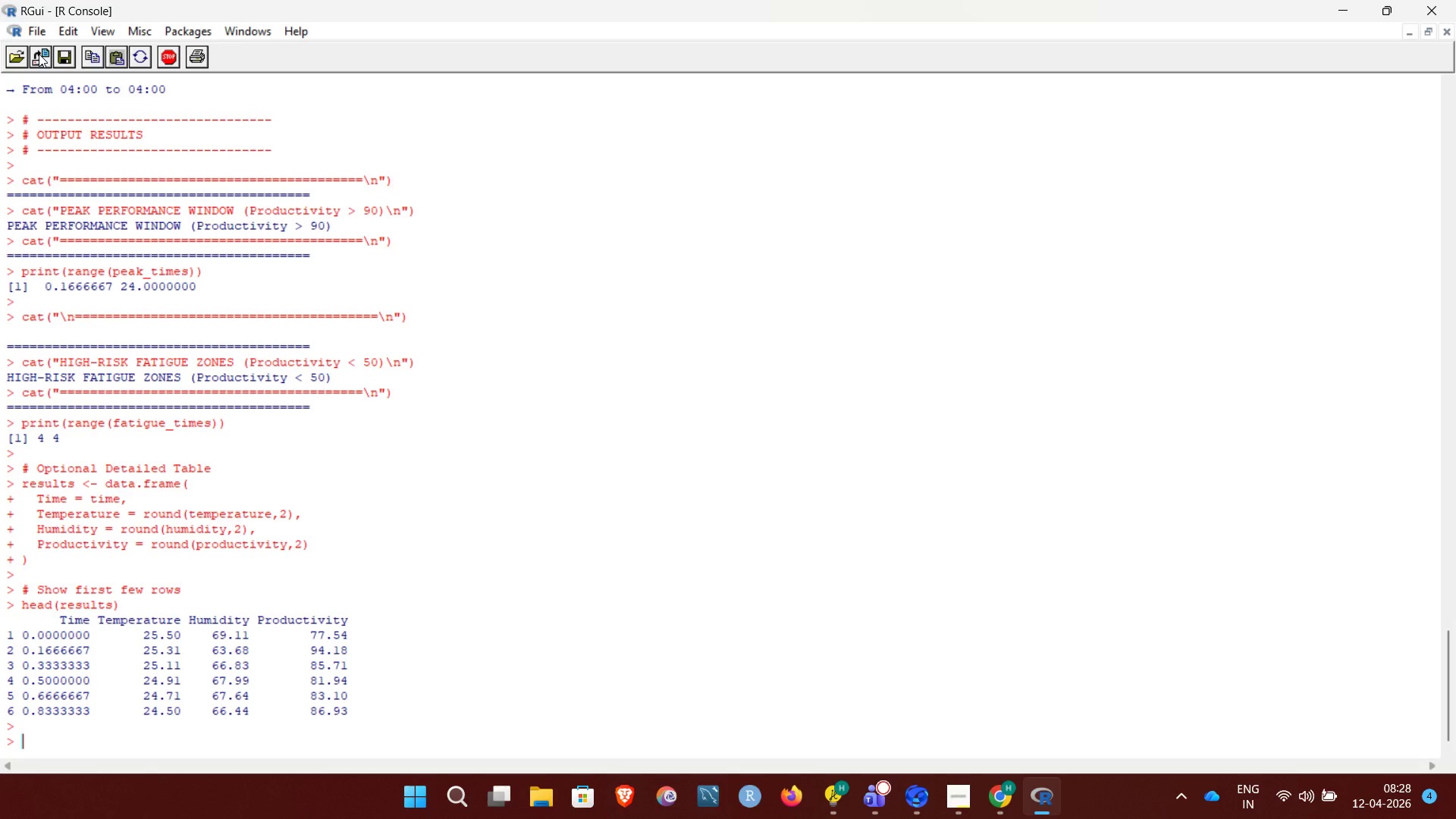 
left_click([39, 54])
 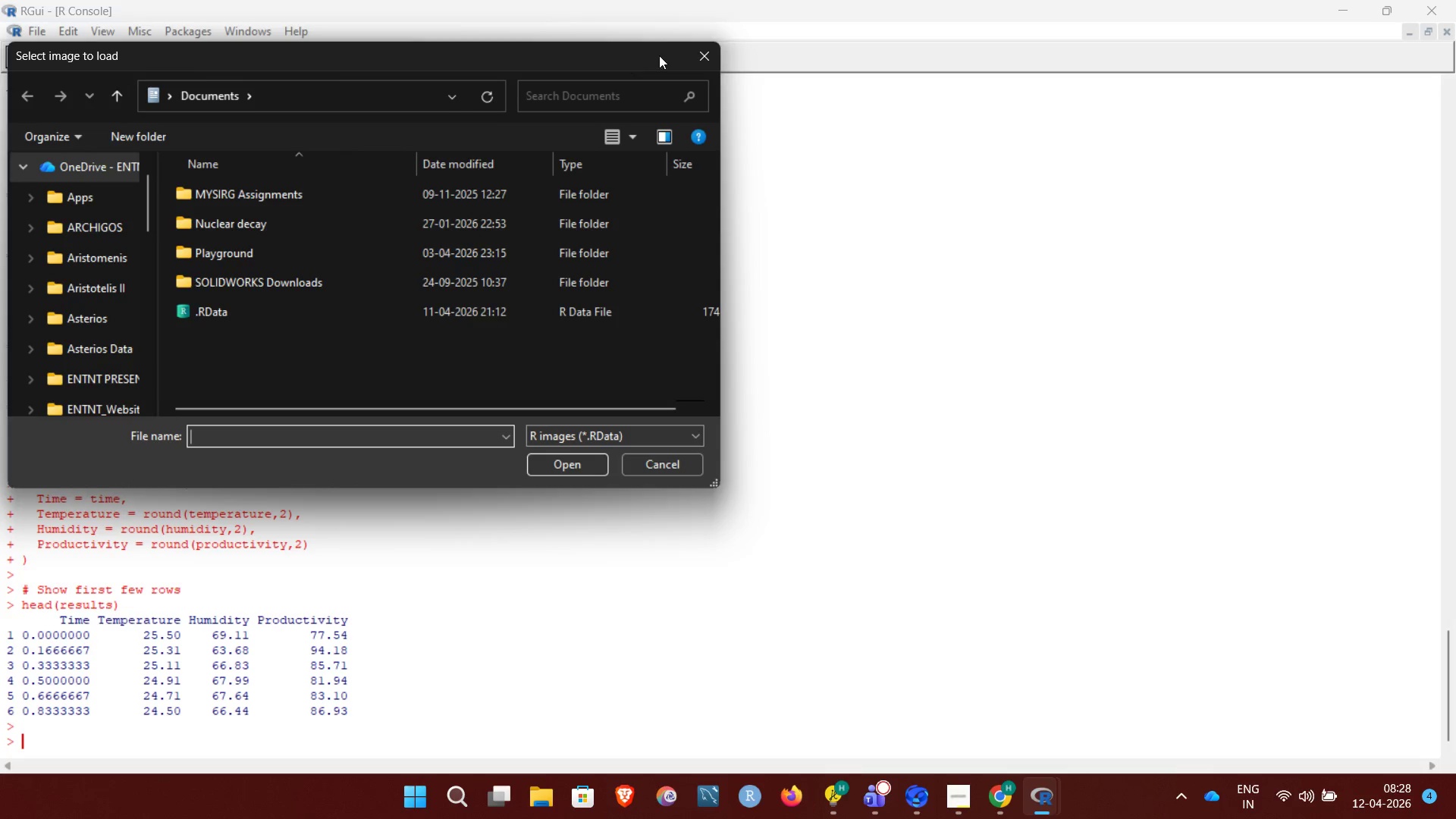 
left_click([712, 57])
 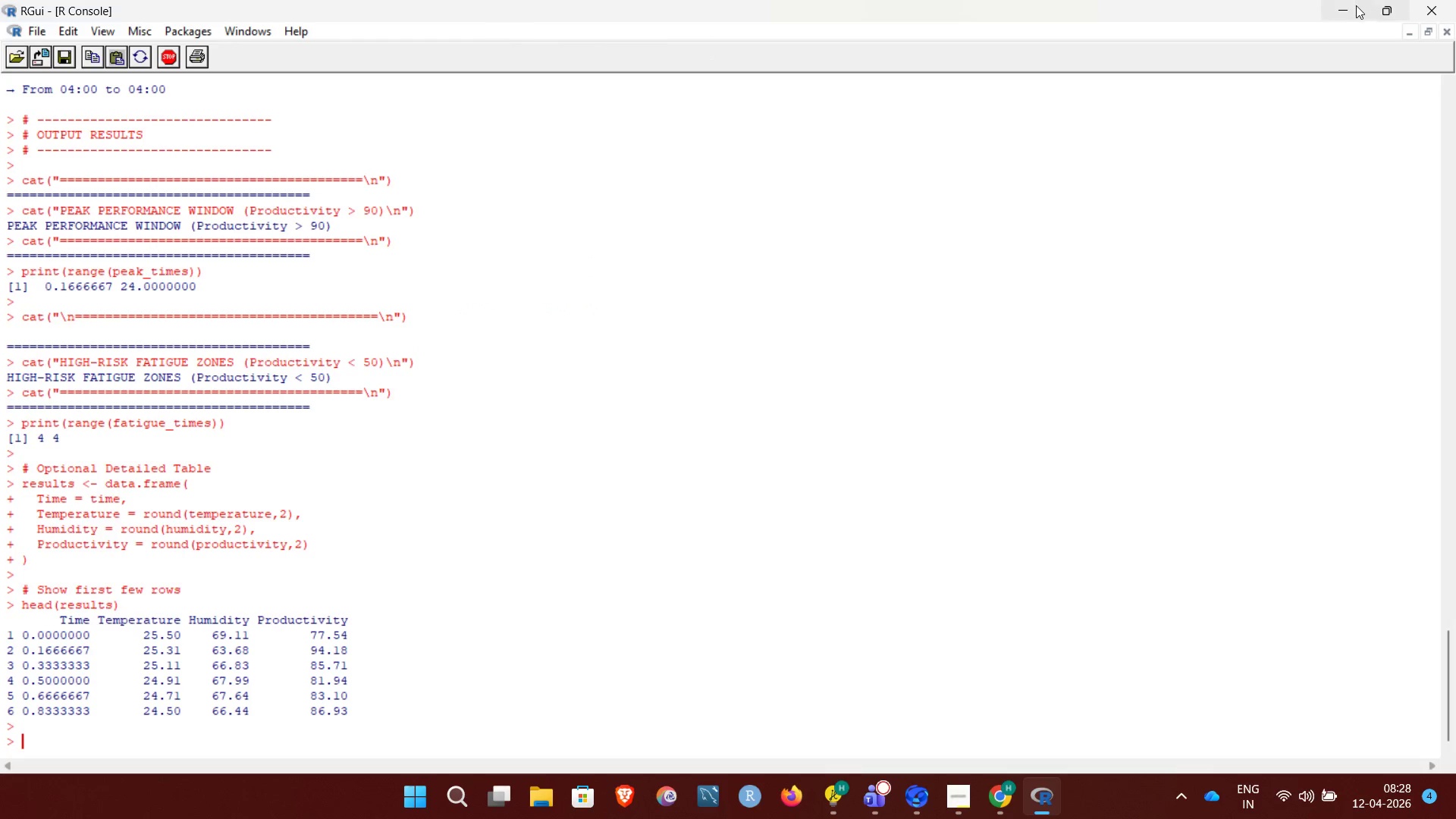 
left_click([1351, 8])
 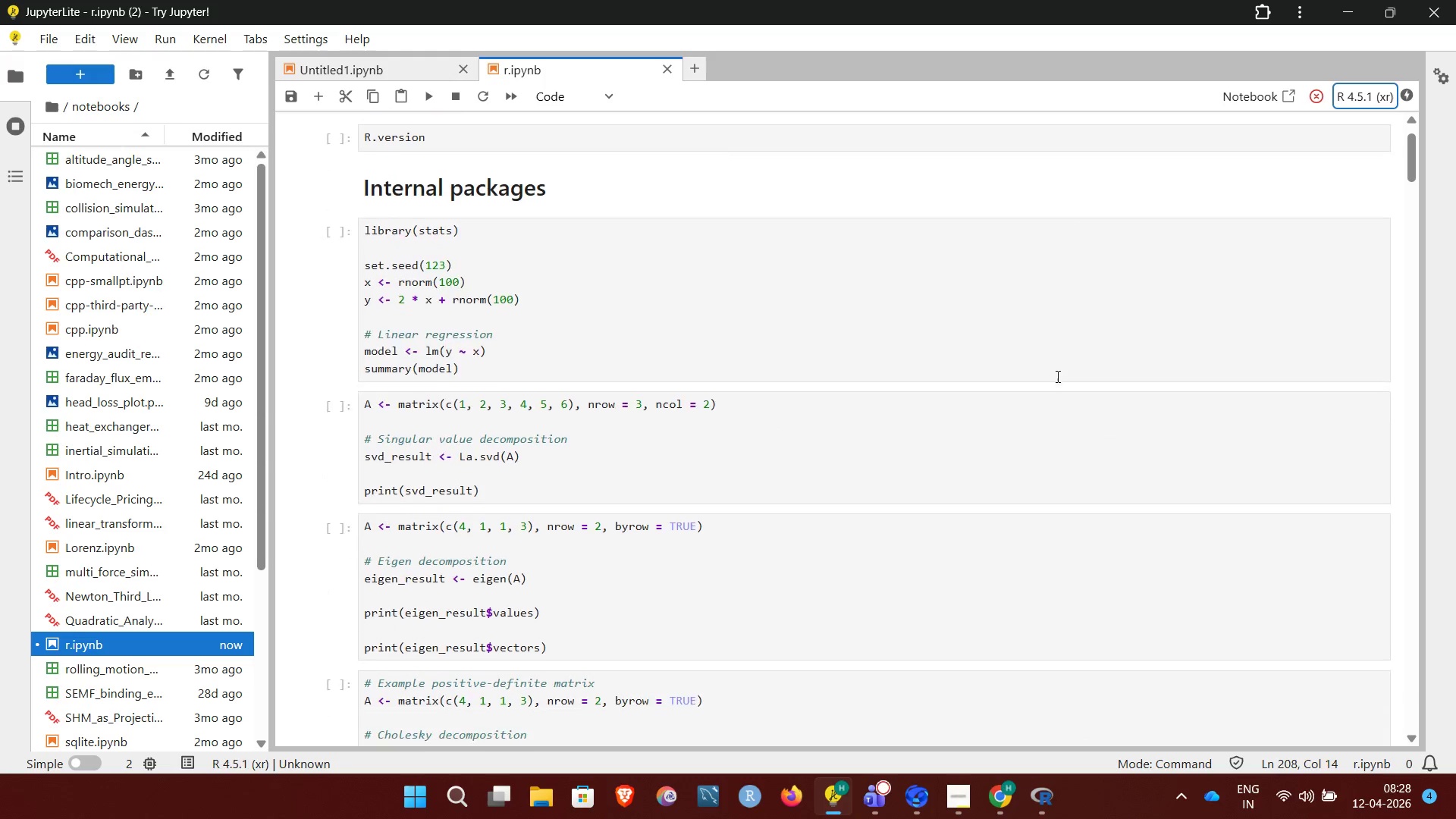 
wait(7.84)
 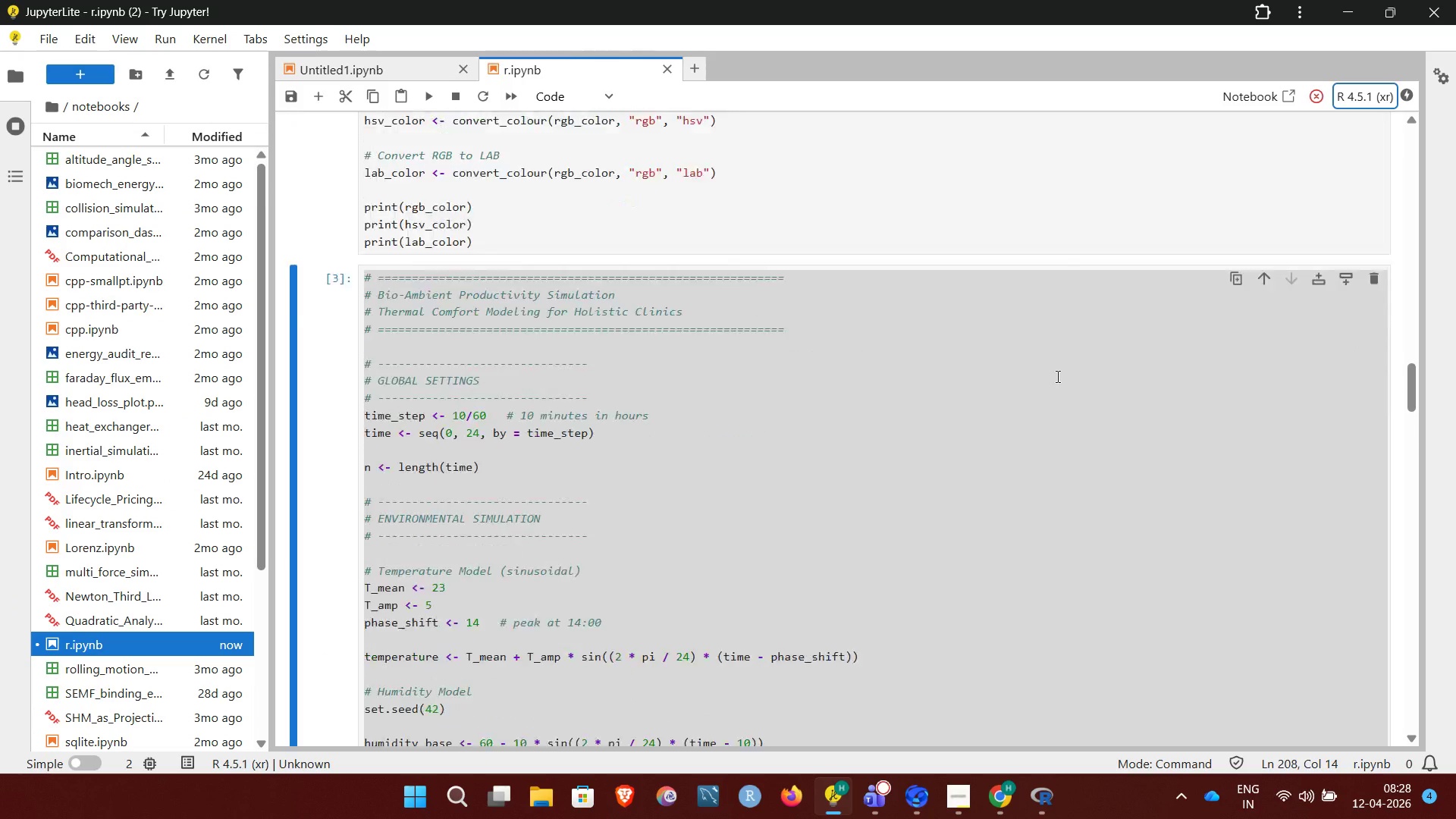 
left_click([953, 814])